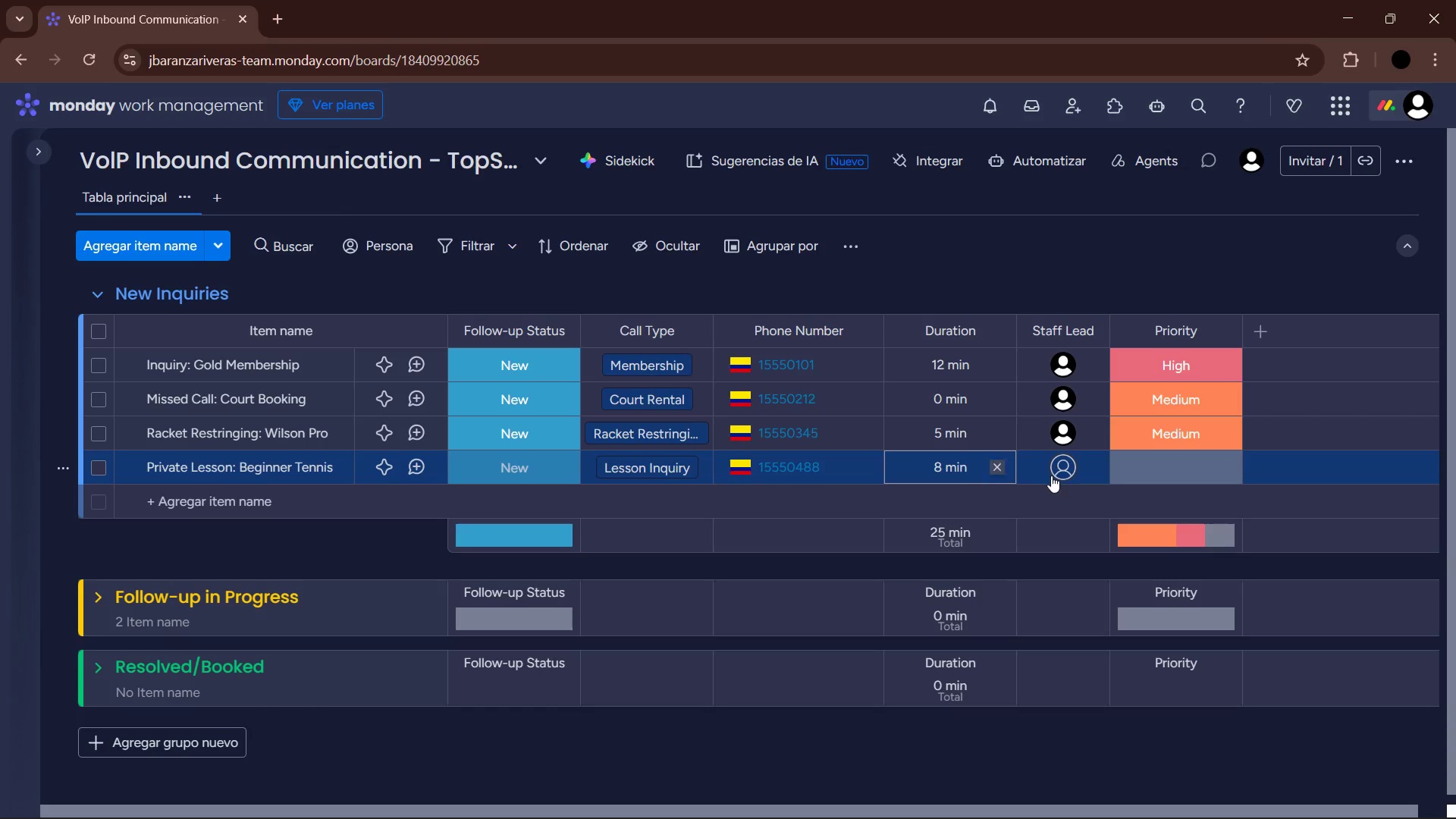 
left_click([1050, 470])
 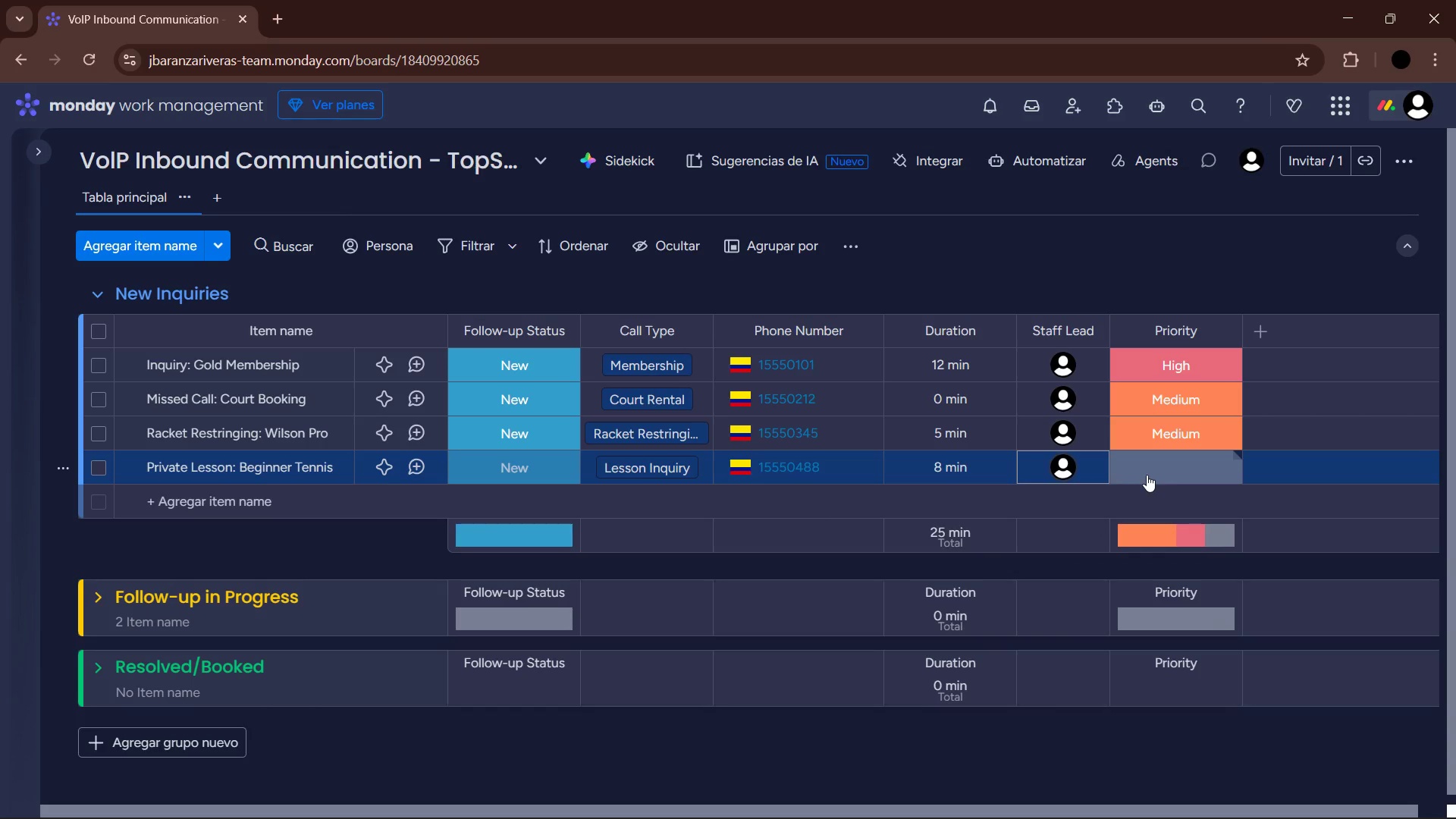 
left_click([1147, 475])